 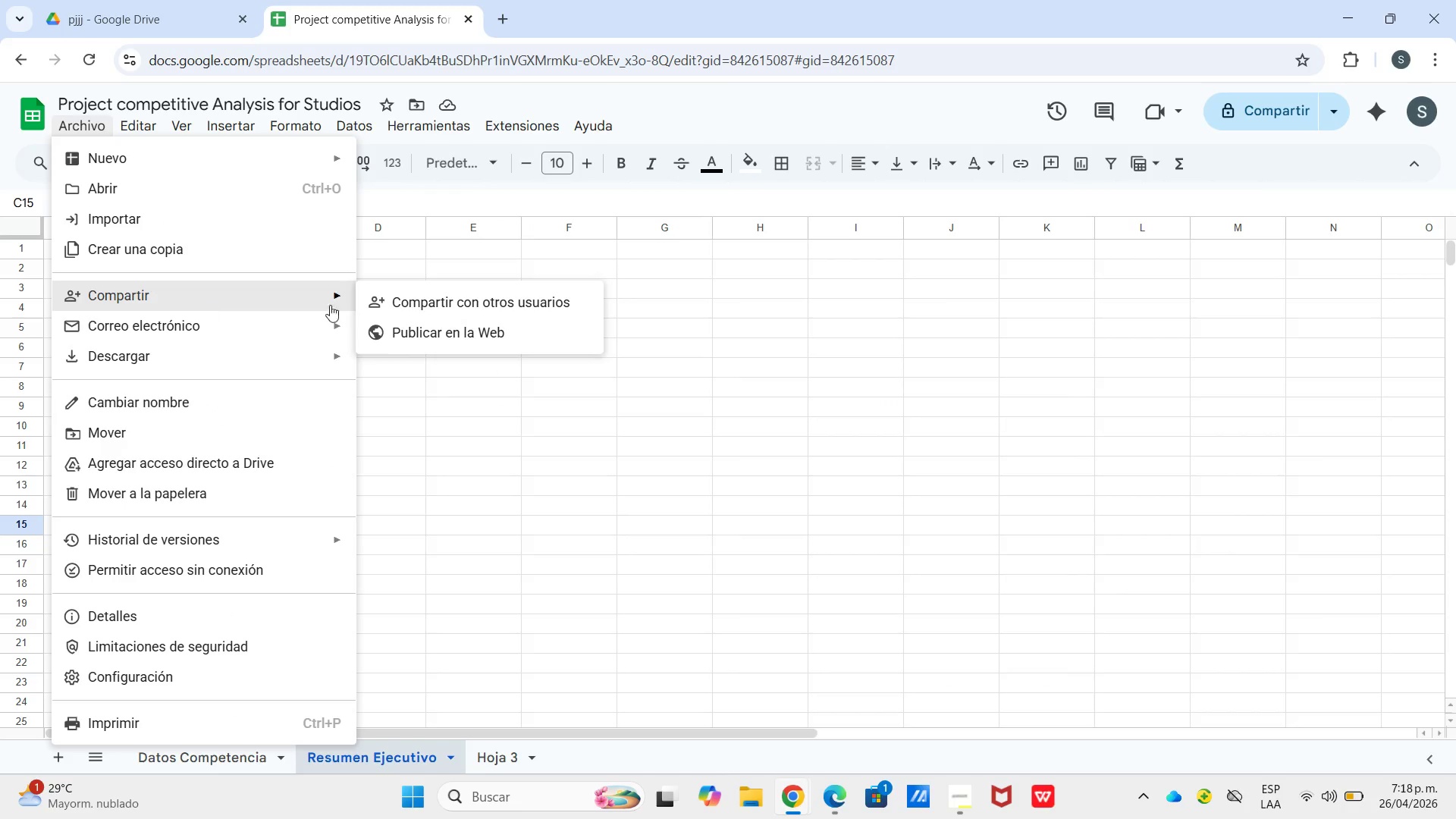 
left_click([393, 301])
 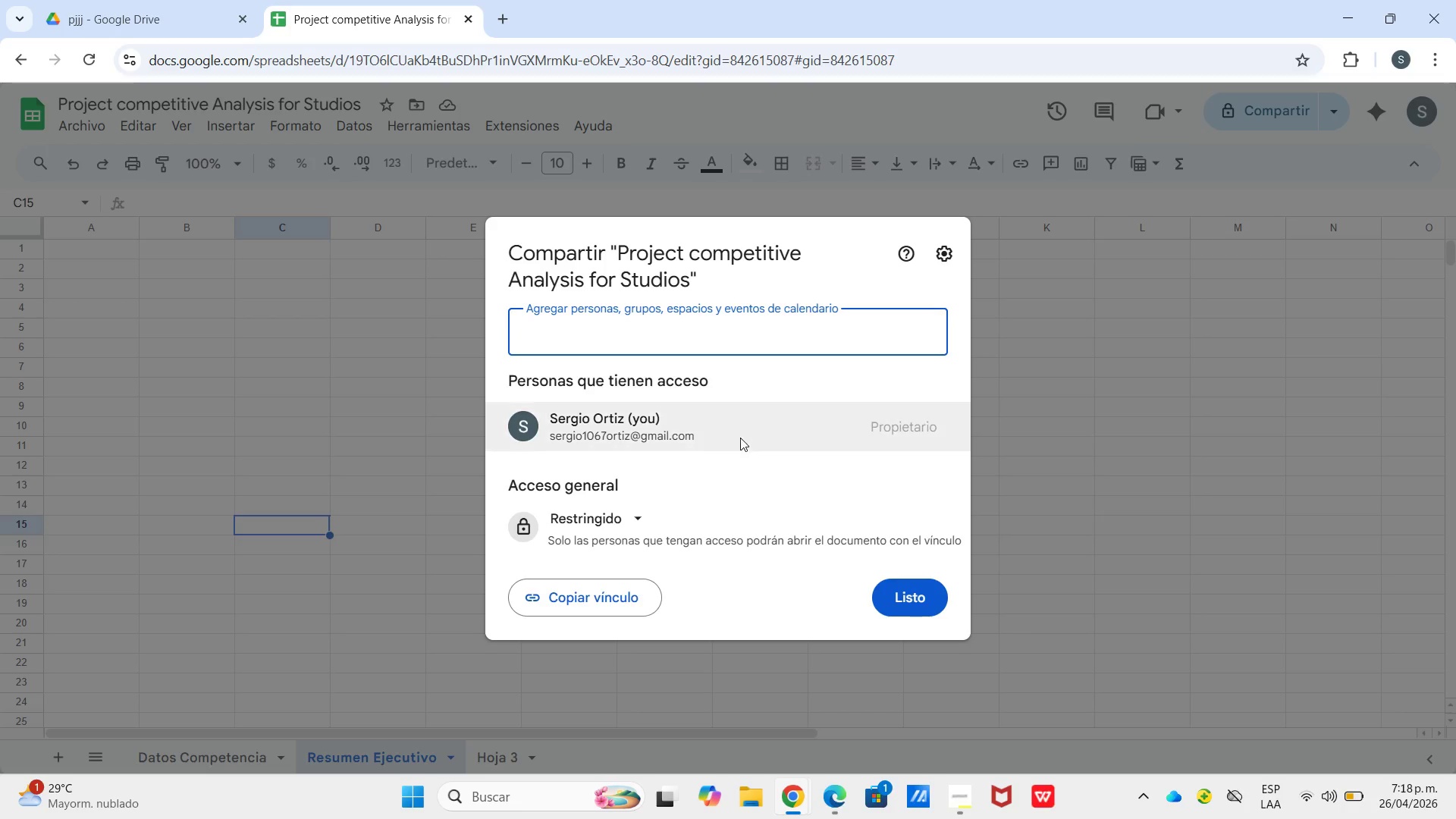 
left_click_drag(start_coordinate=[607, 529], to_coordinate=[611, 529])
 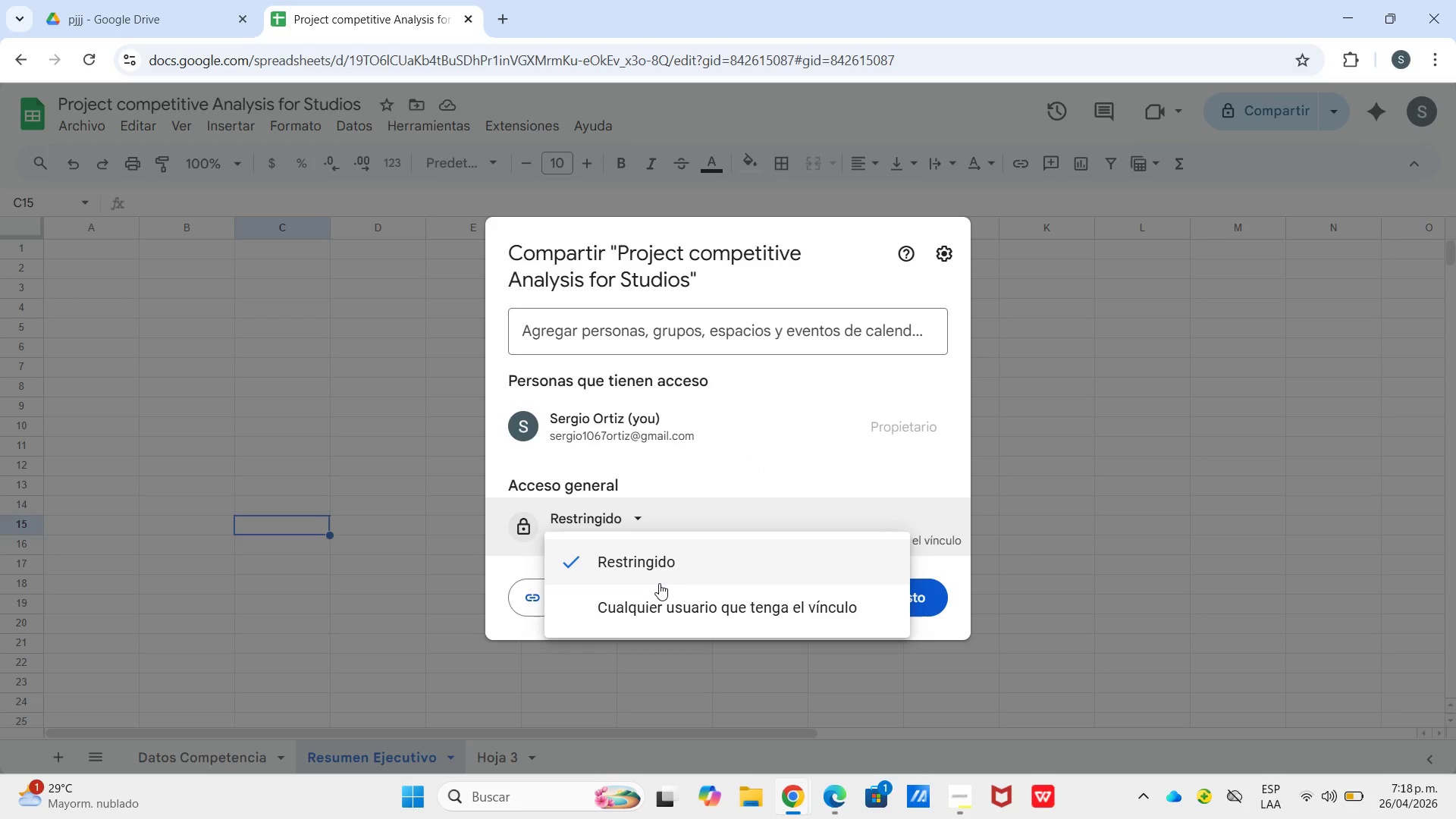 
left_click([659, 583])
 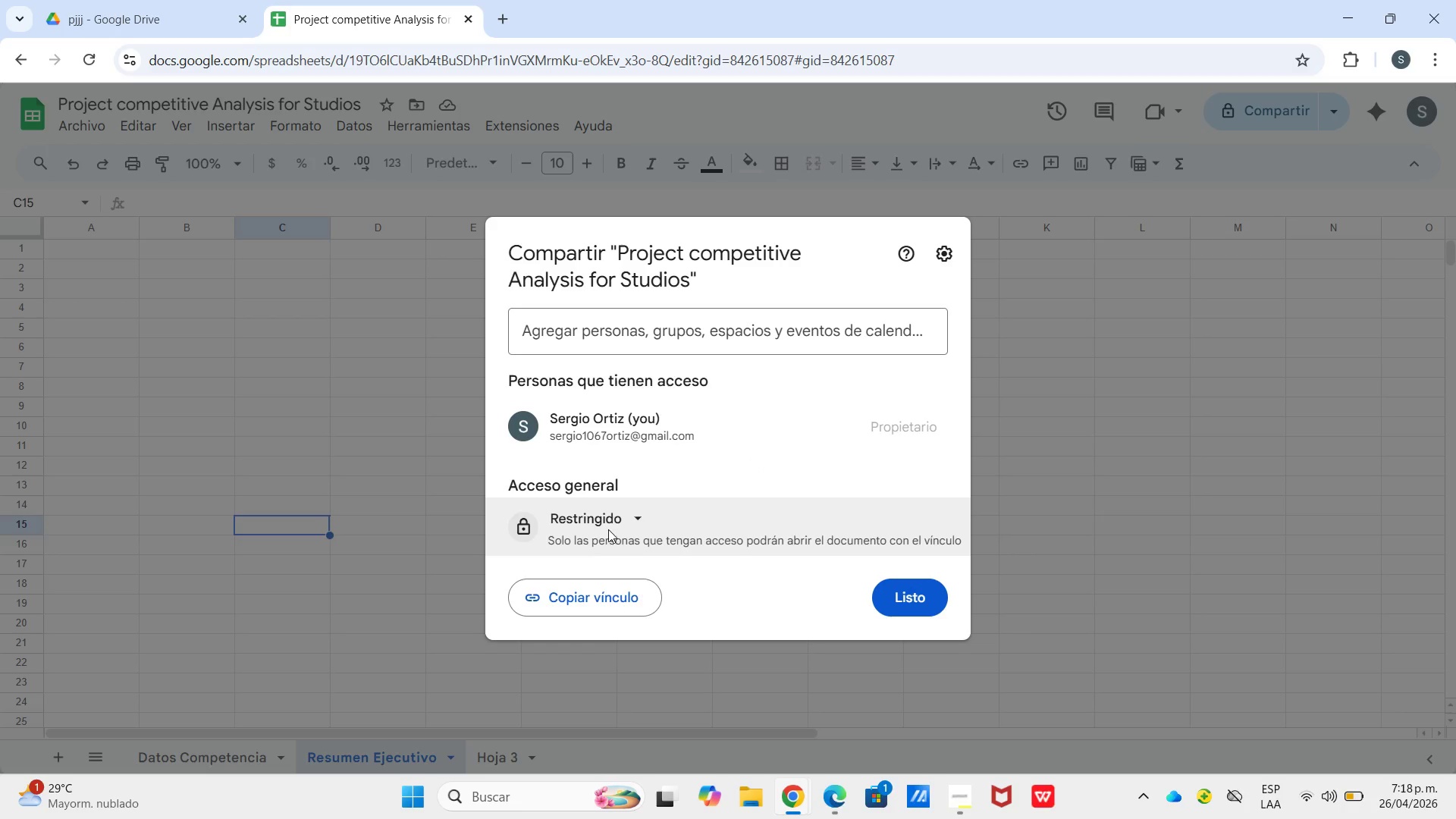 
left_click([605, 527])
 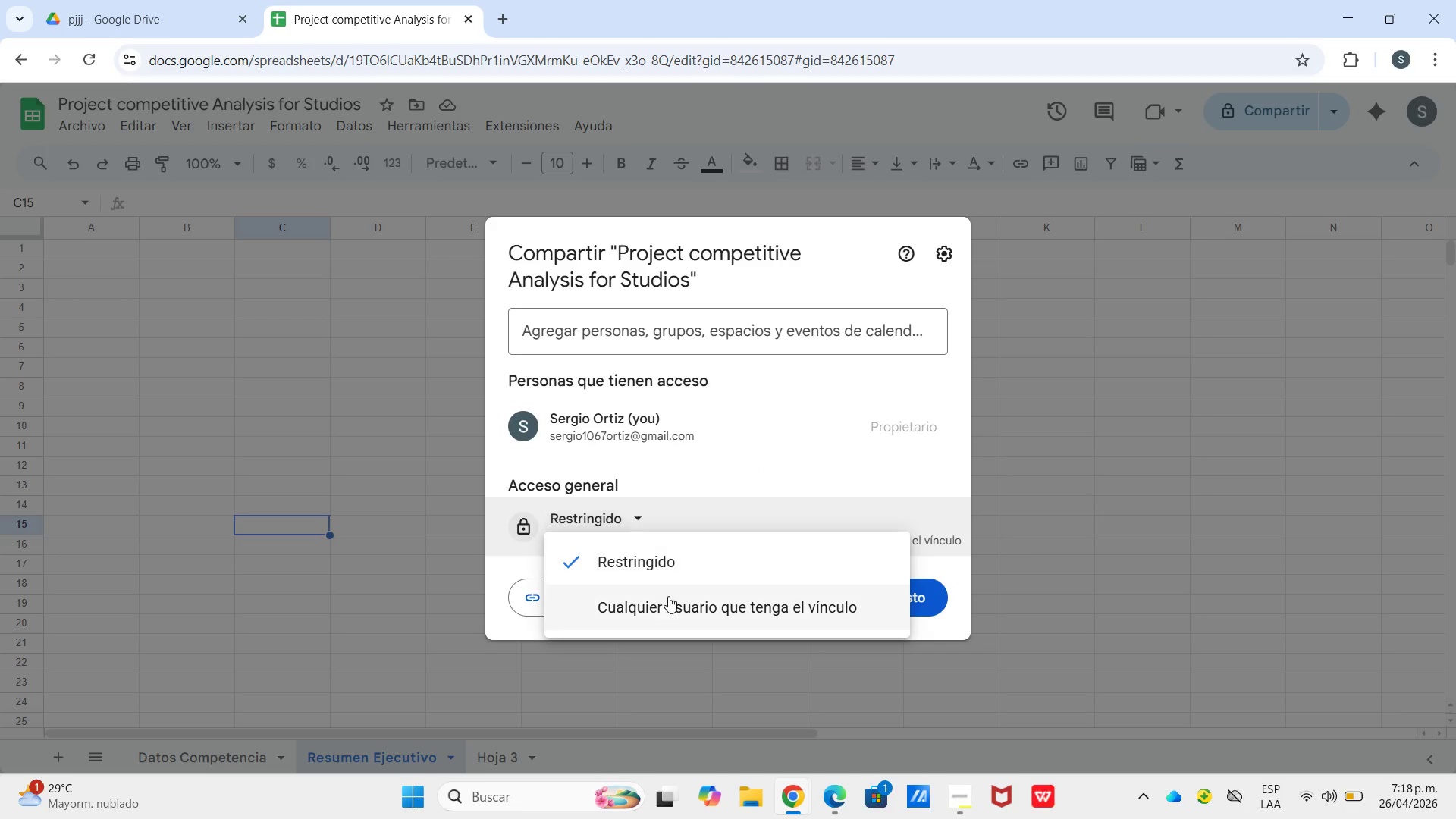 
left_click([668, 596])
 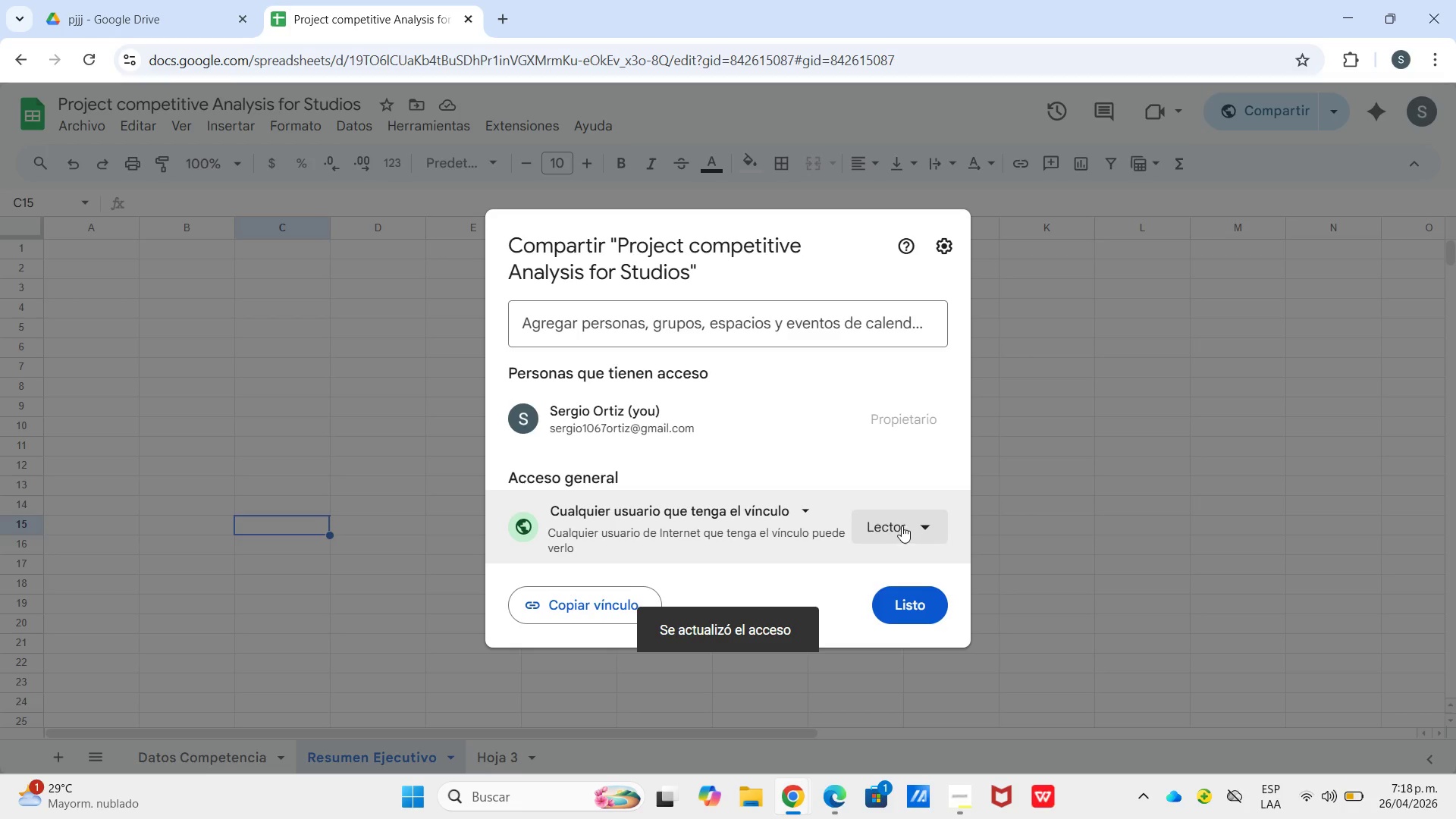 
left_click([899, 526])
 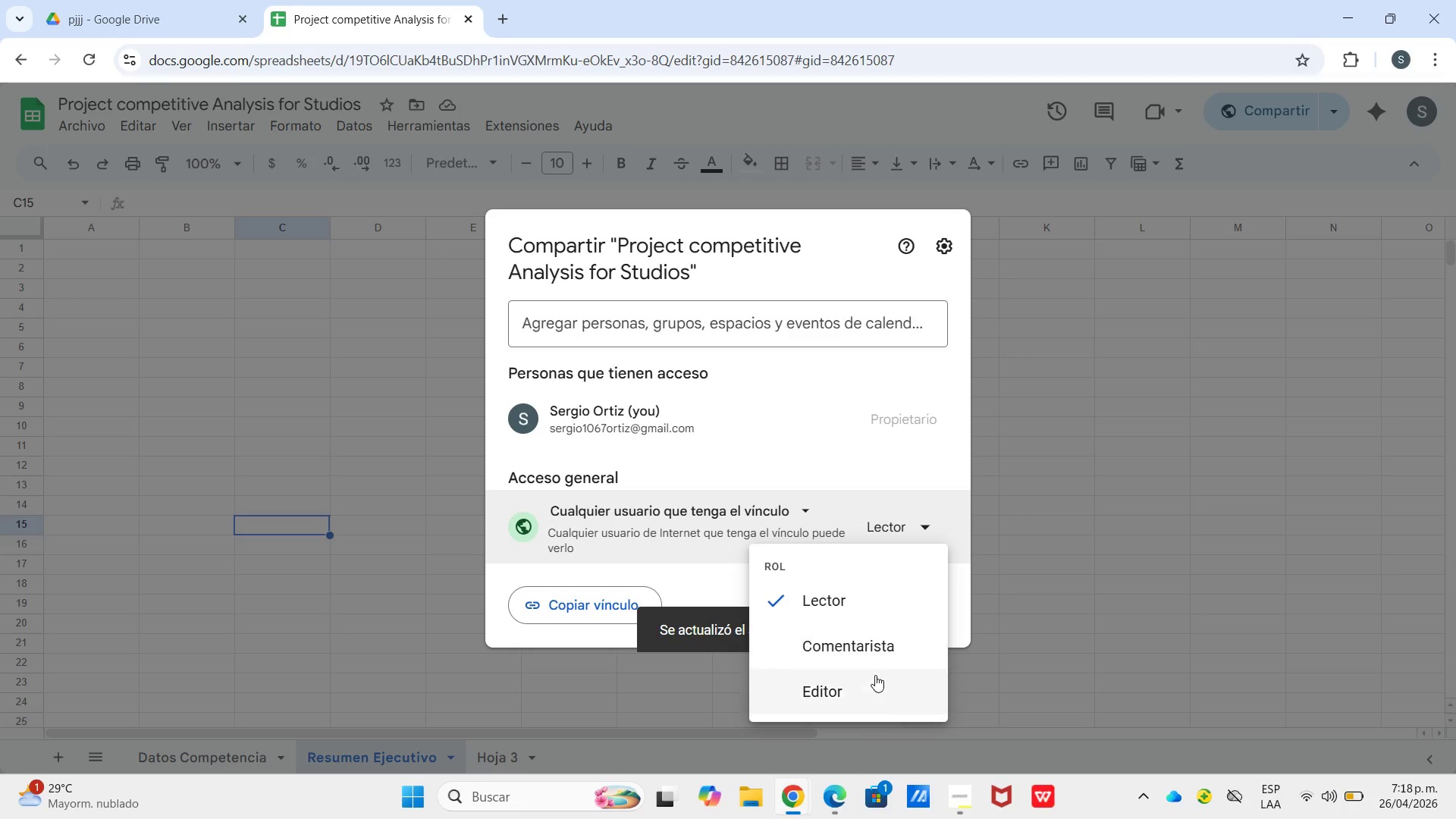 
left_click([875, 682])
 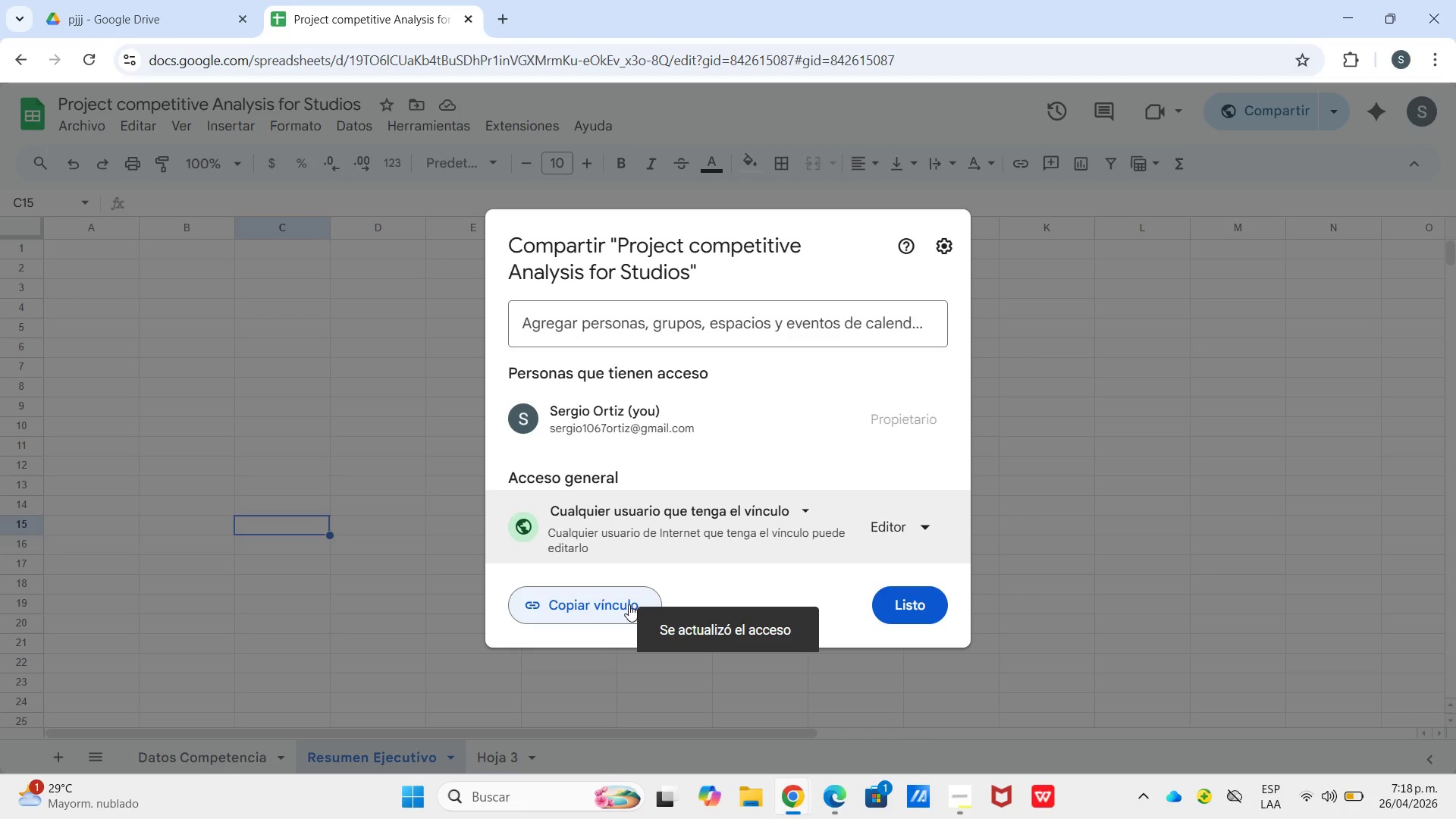 
left_click([629, 604])
 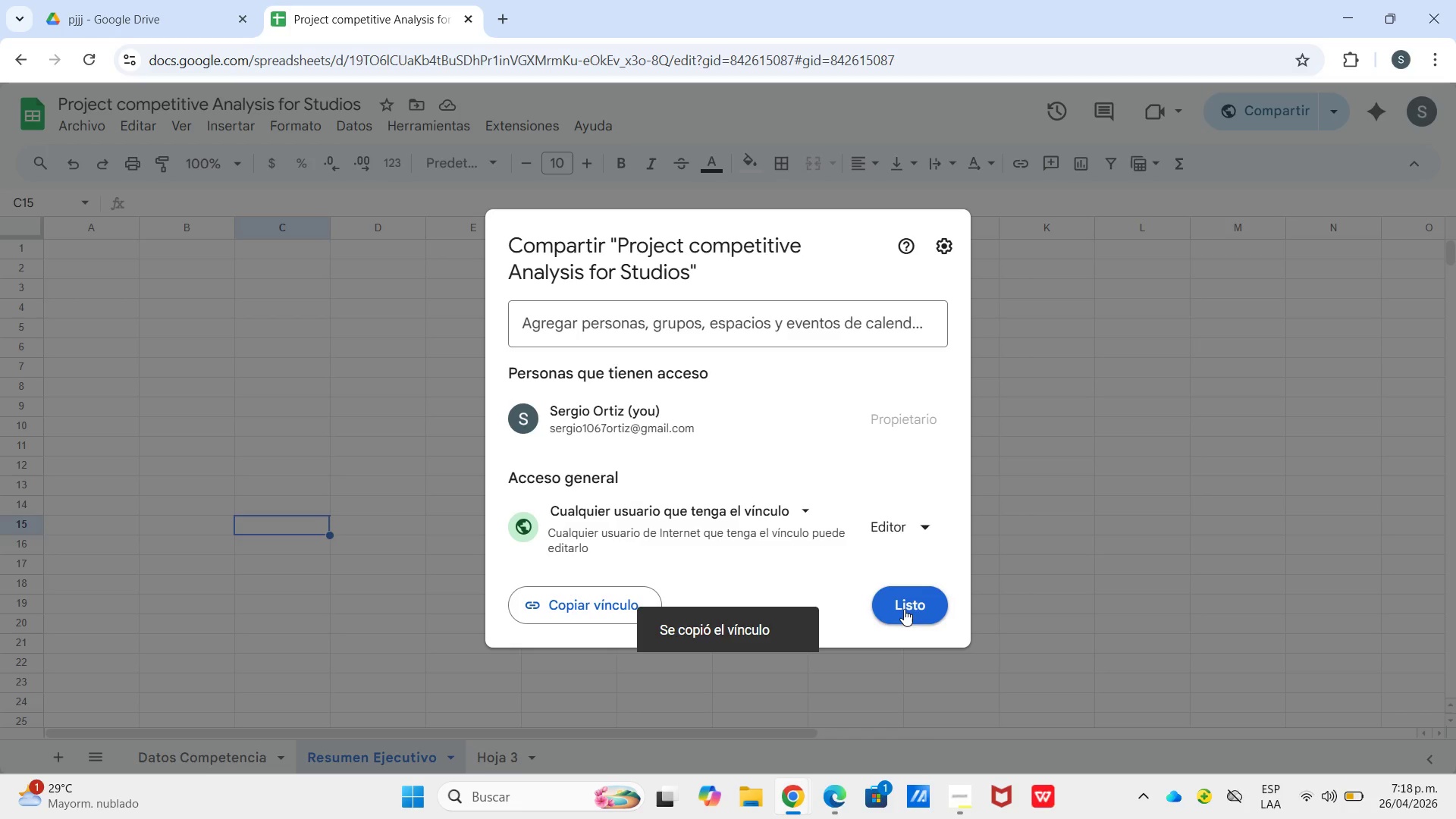 
left_click([904, 609])
 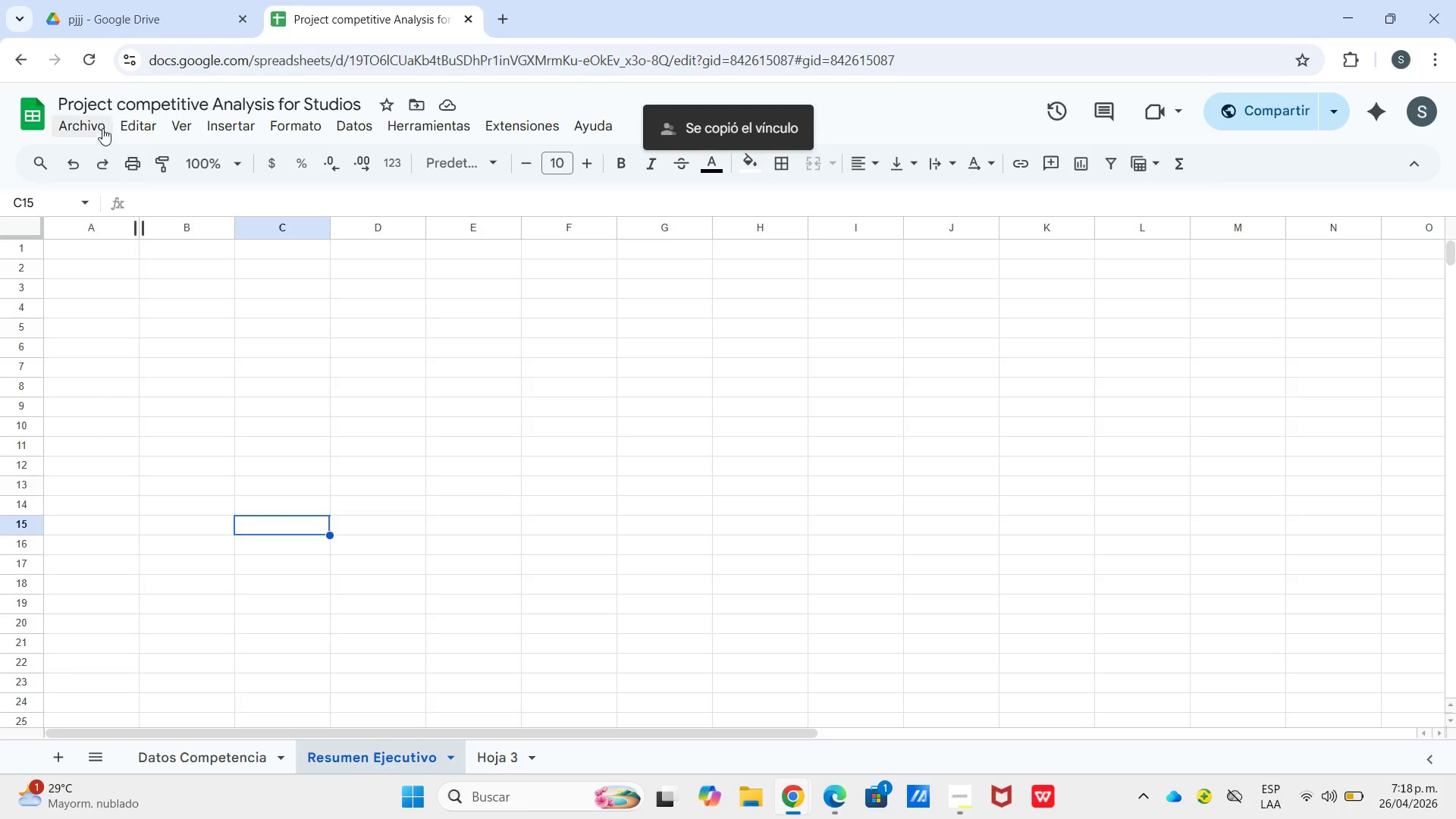 
left_click([100, 126])
 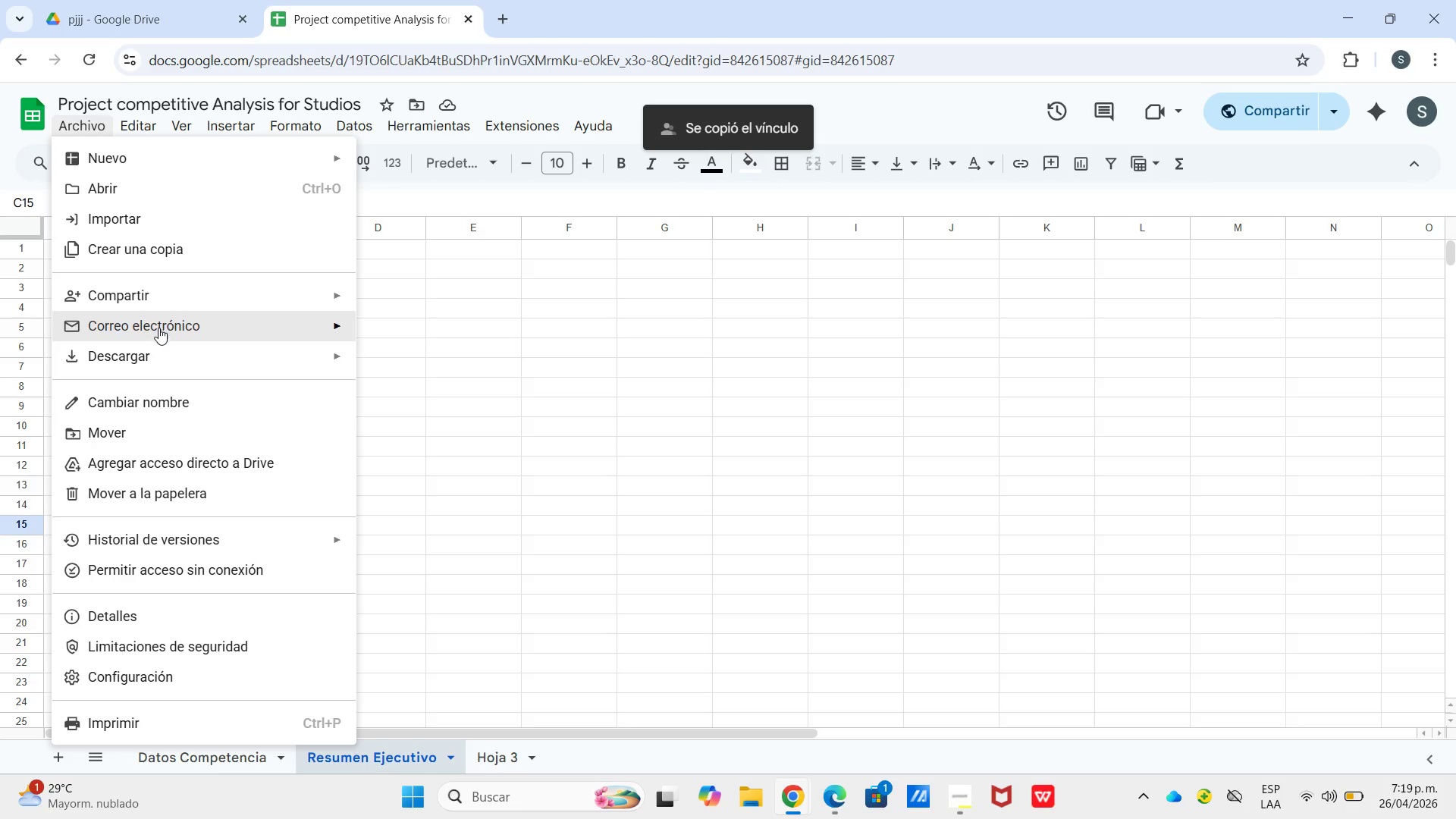 
left_click([162, 356])
 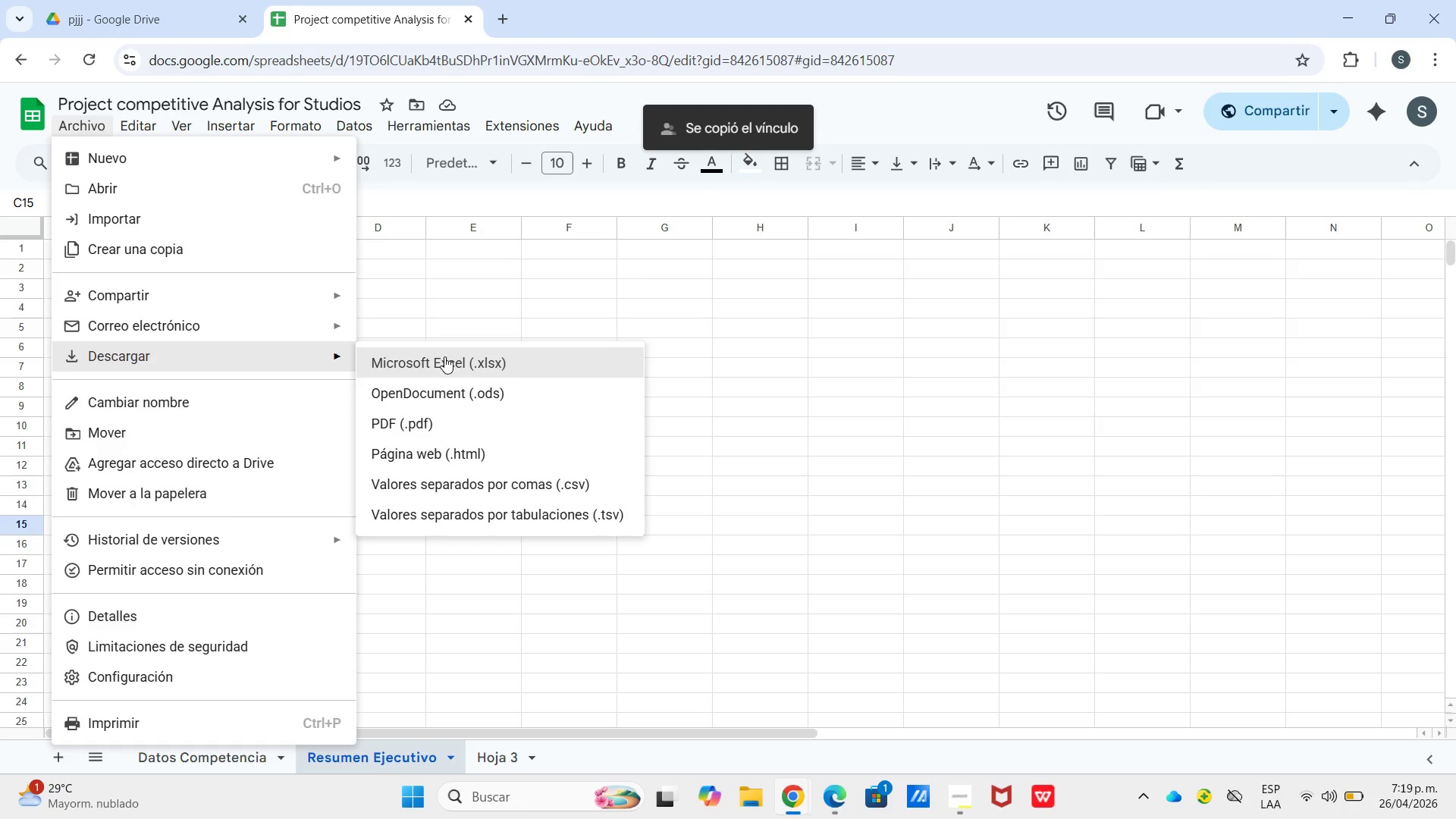 
left_click([444, 356])
 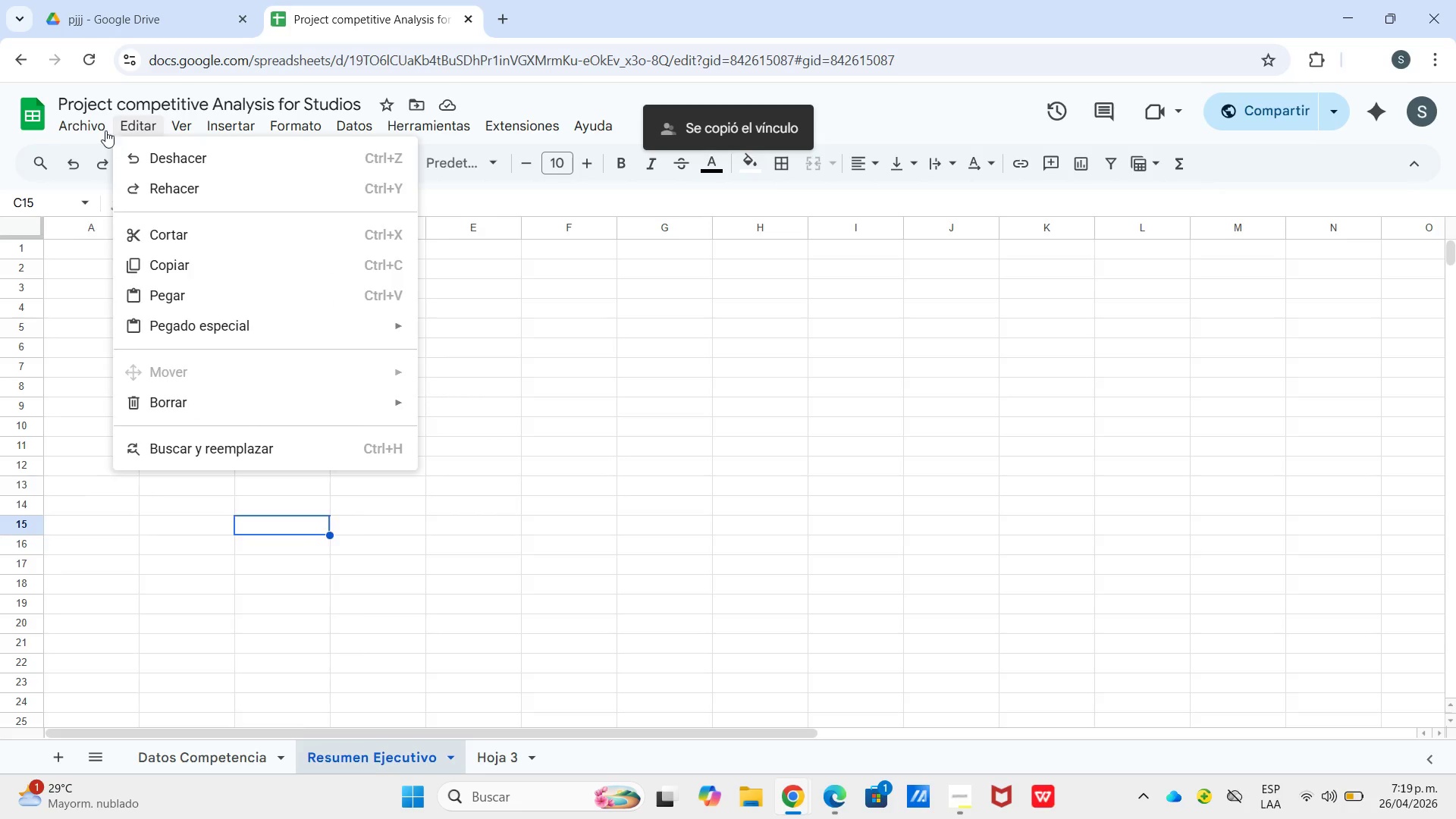 
double_click([88, 127])
 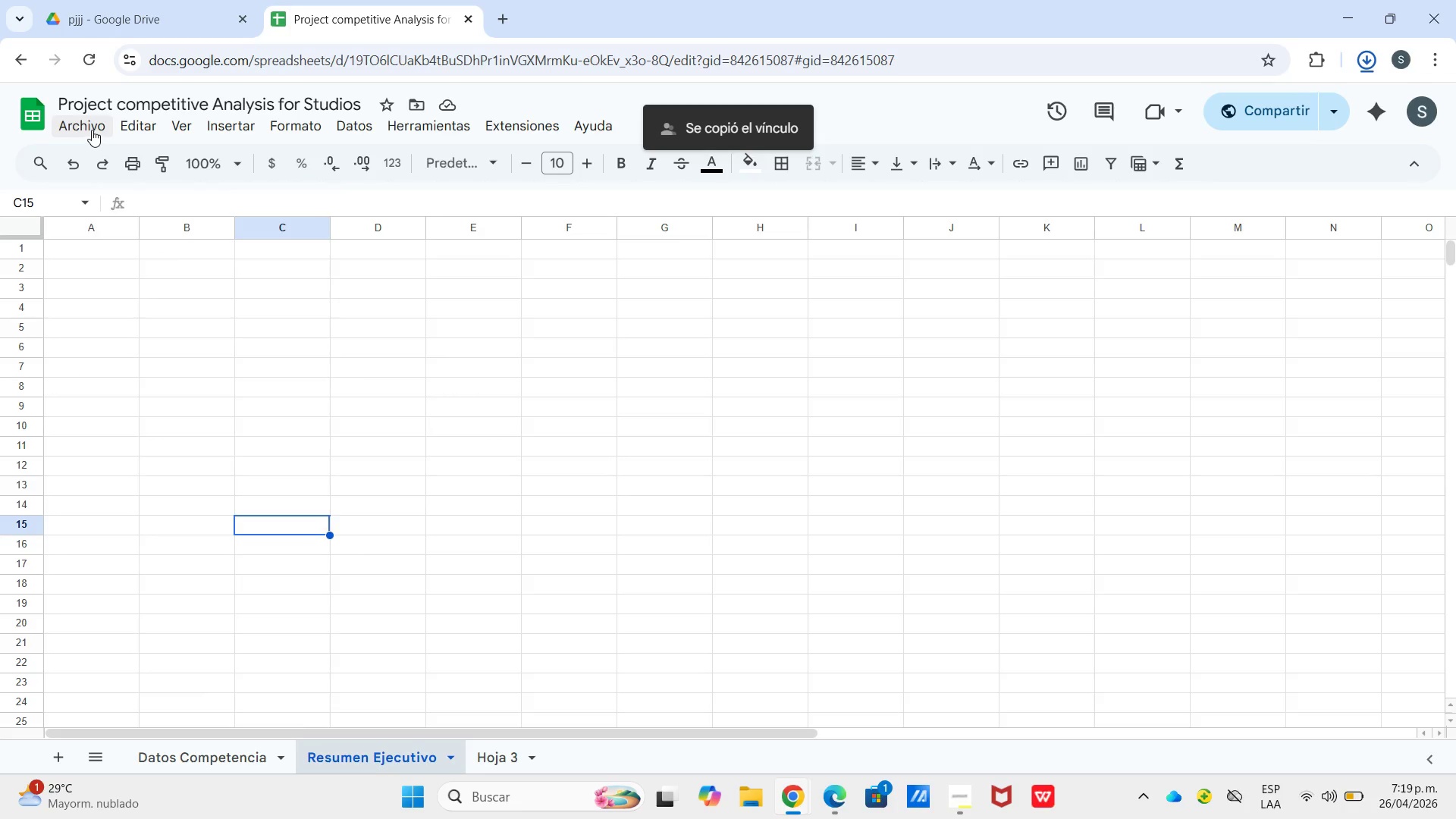 
left_click([92, 130])
 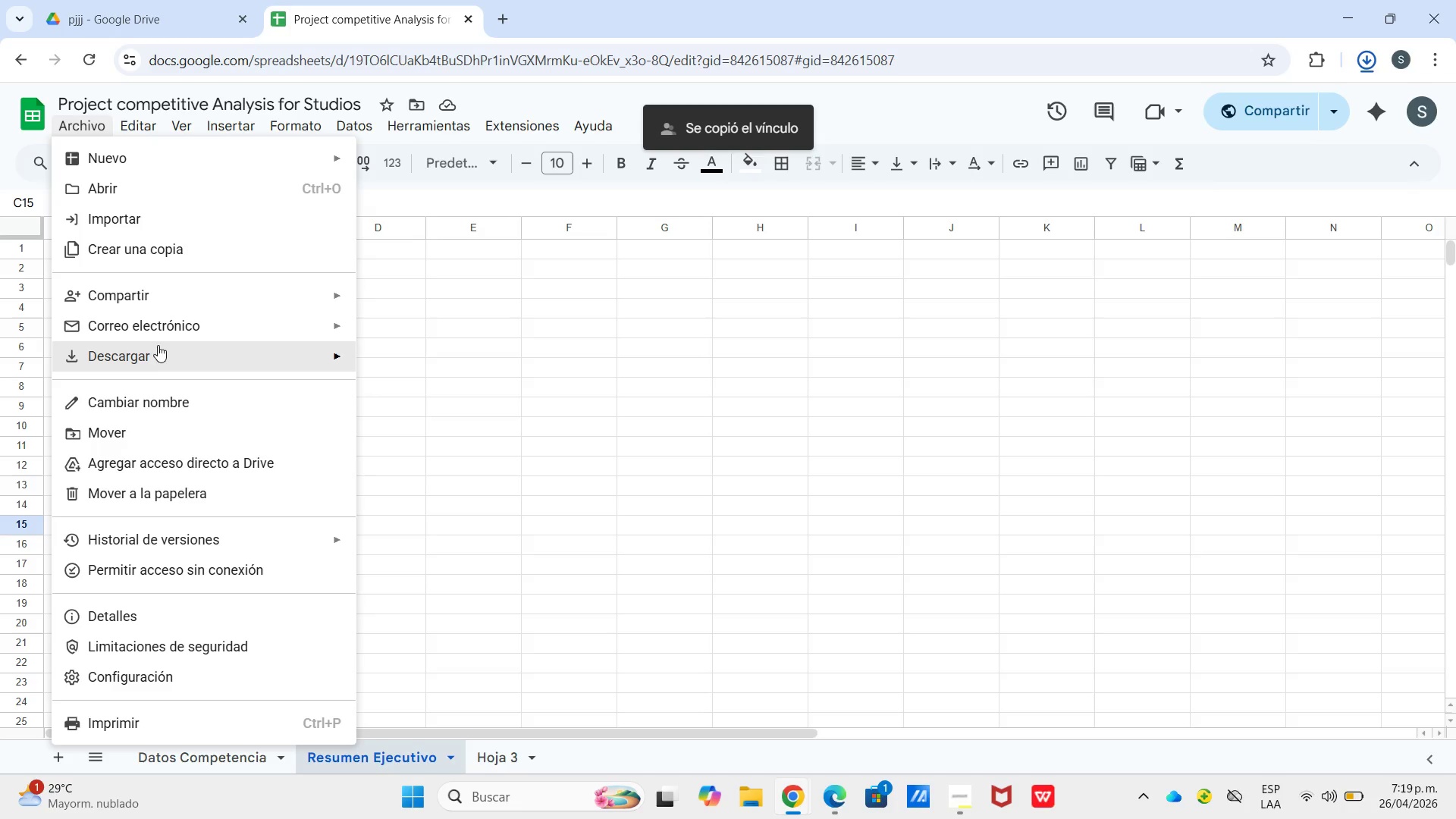 
left_click([158, 353])
 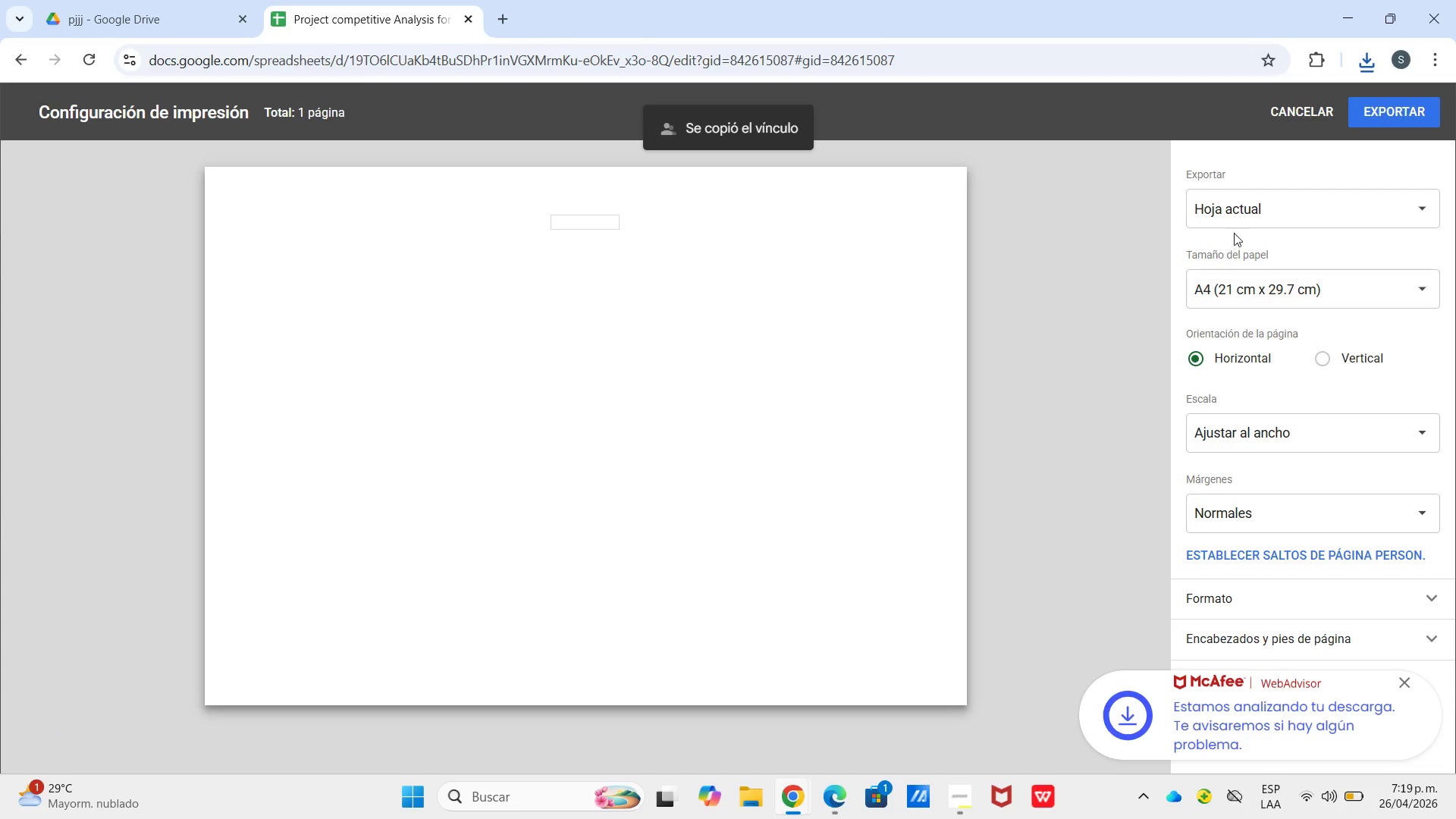 
left_click([1232, 226])
 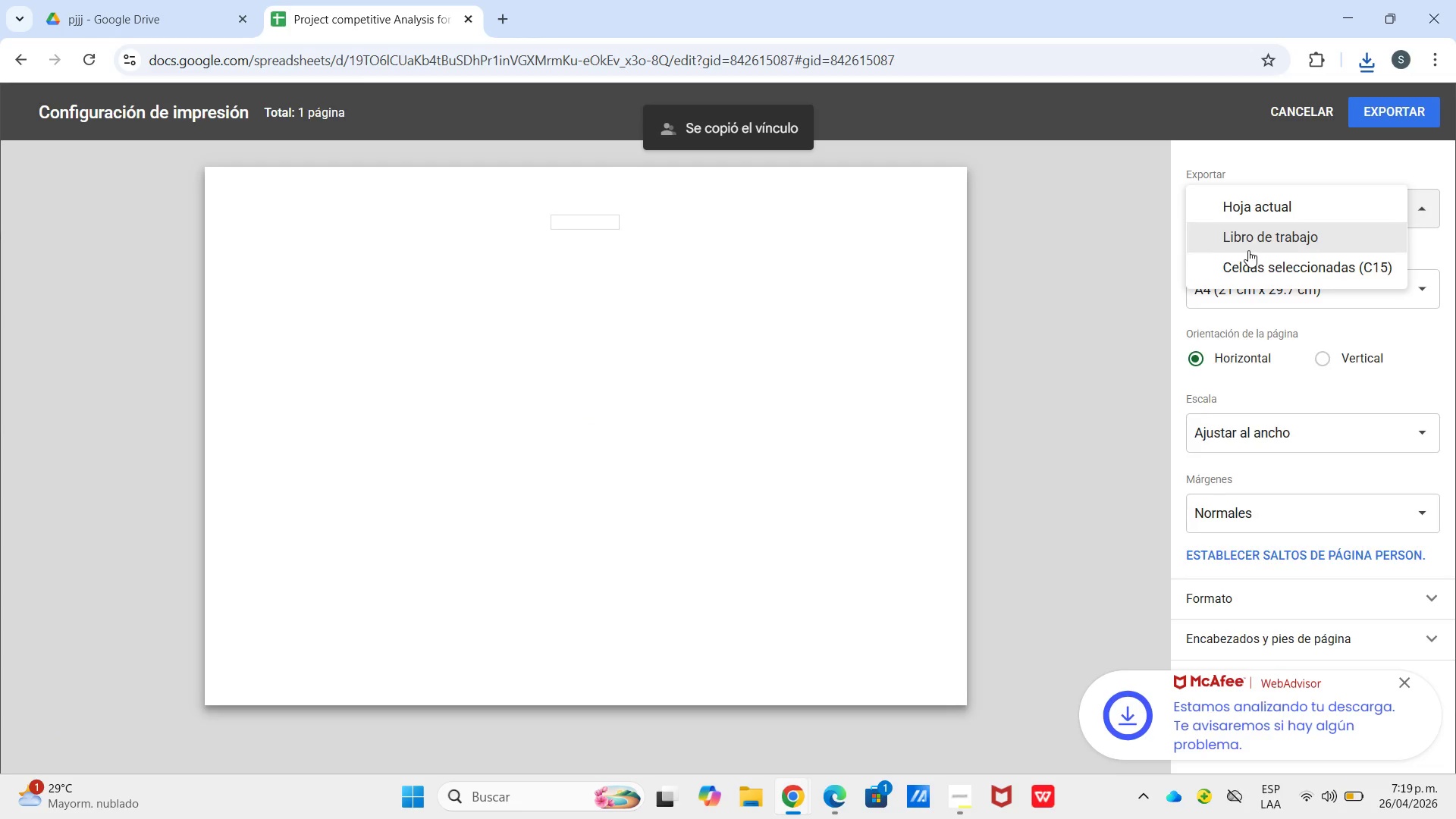 